 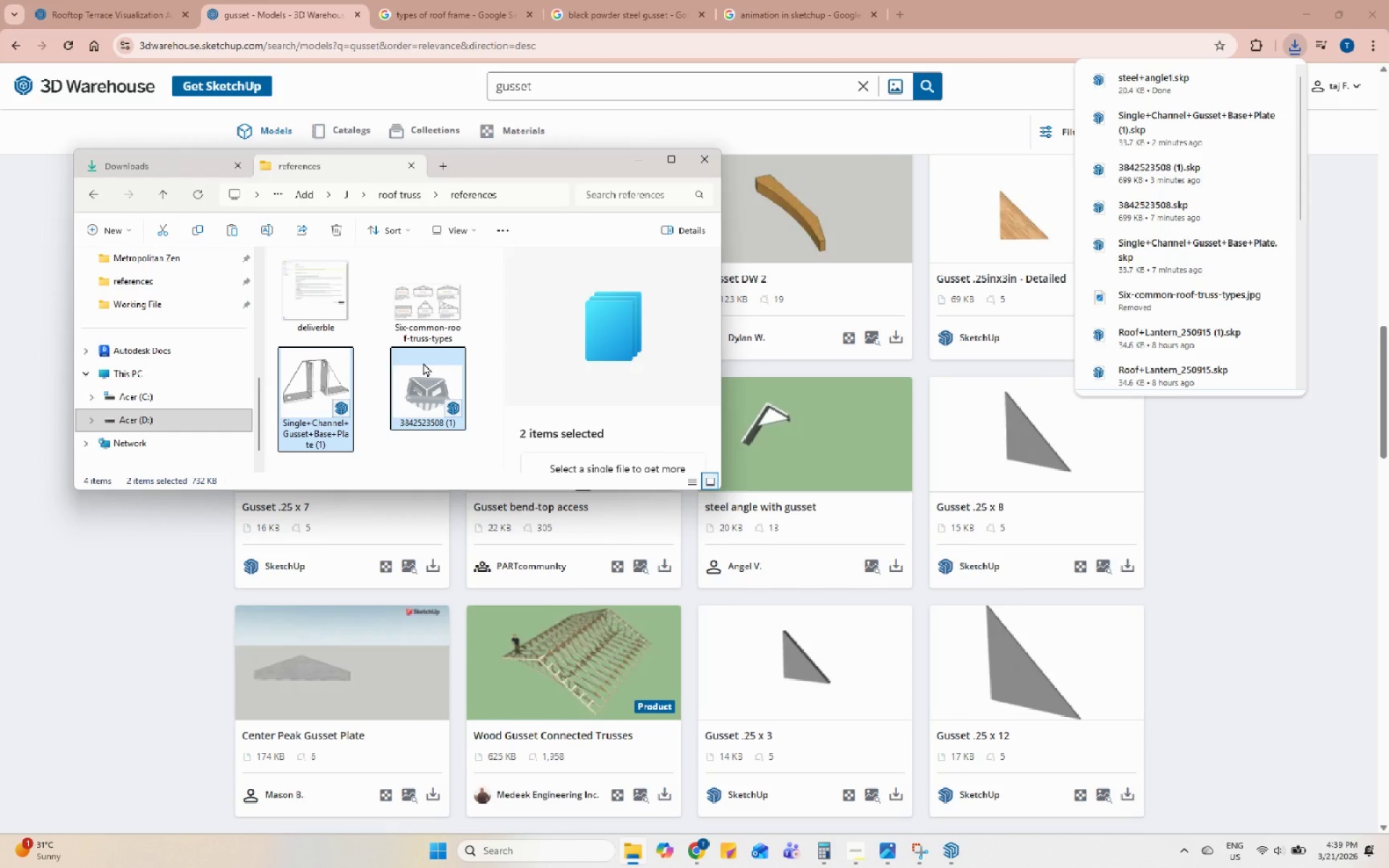 
left_click([143, 156])
 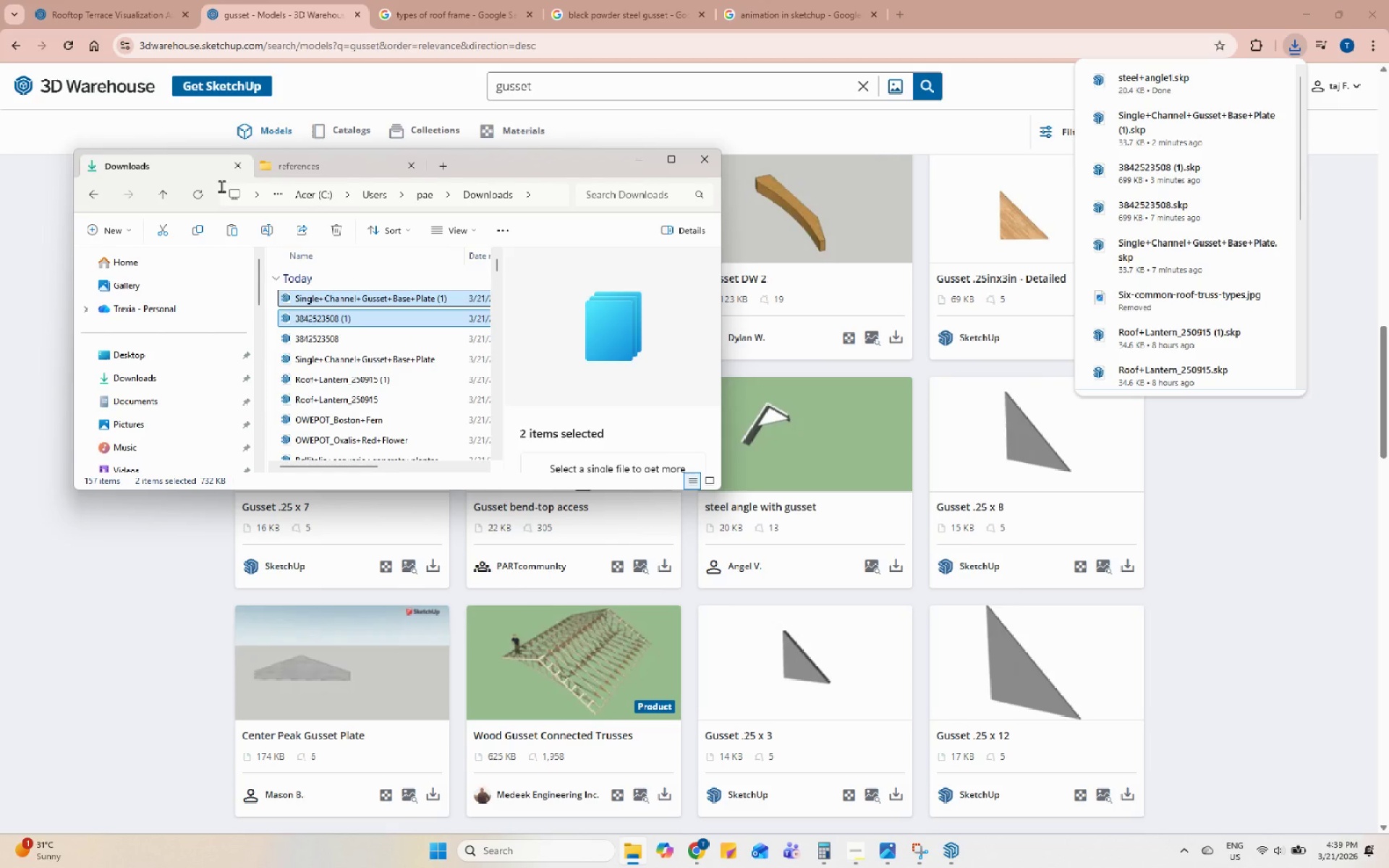 
left_click([200, 190])
 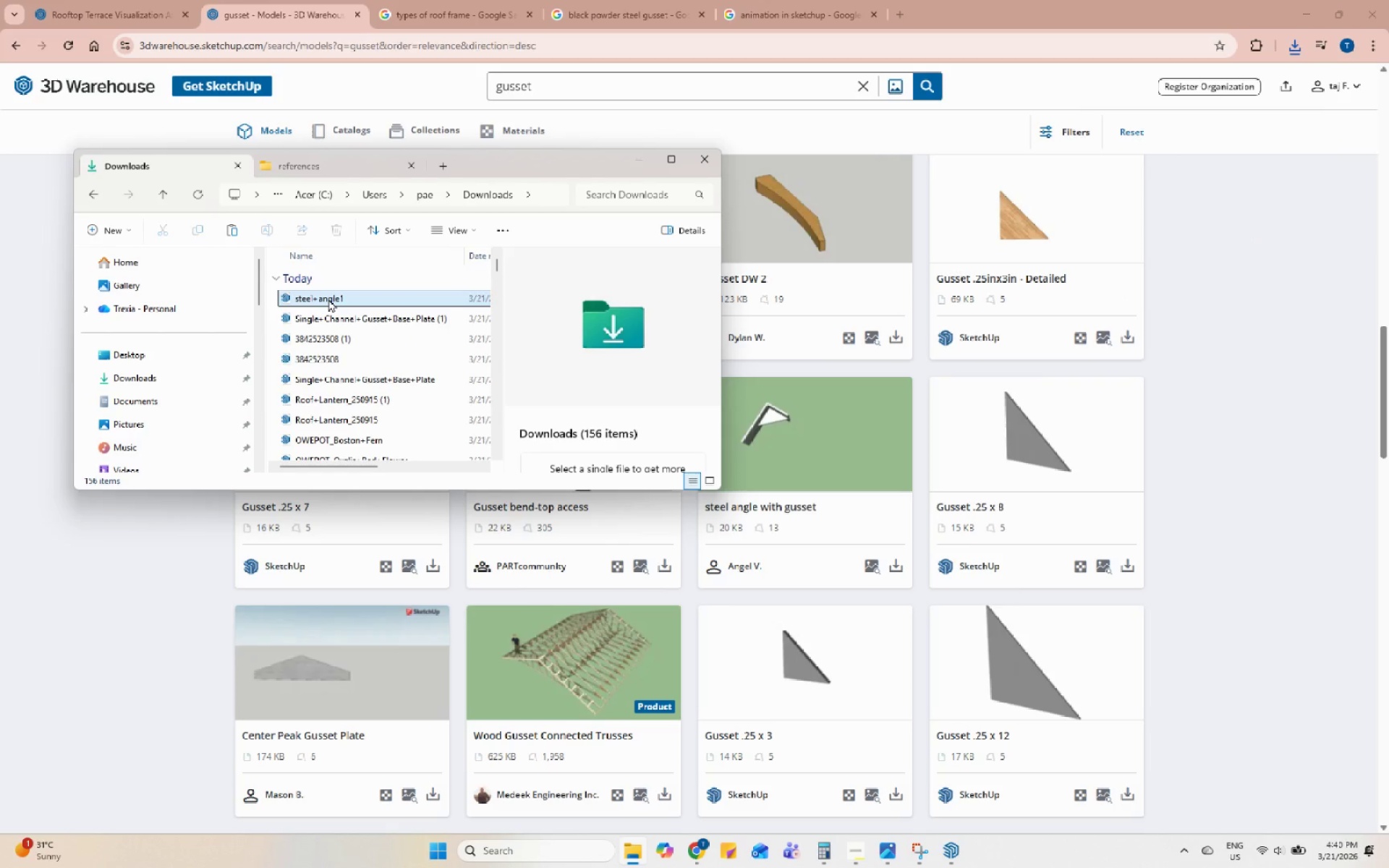 
left_click([328, 299])
 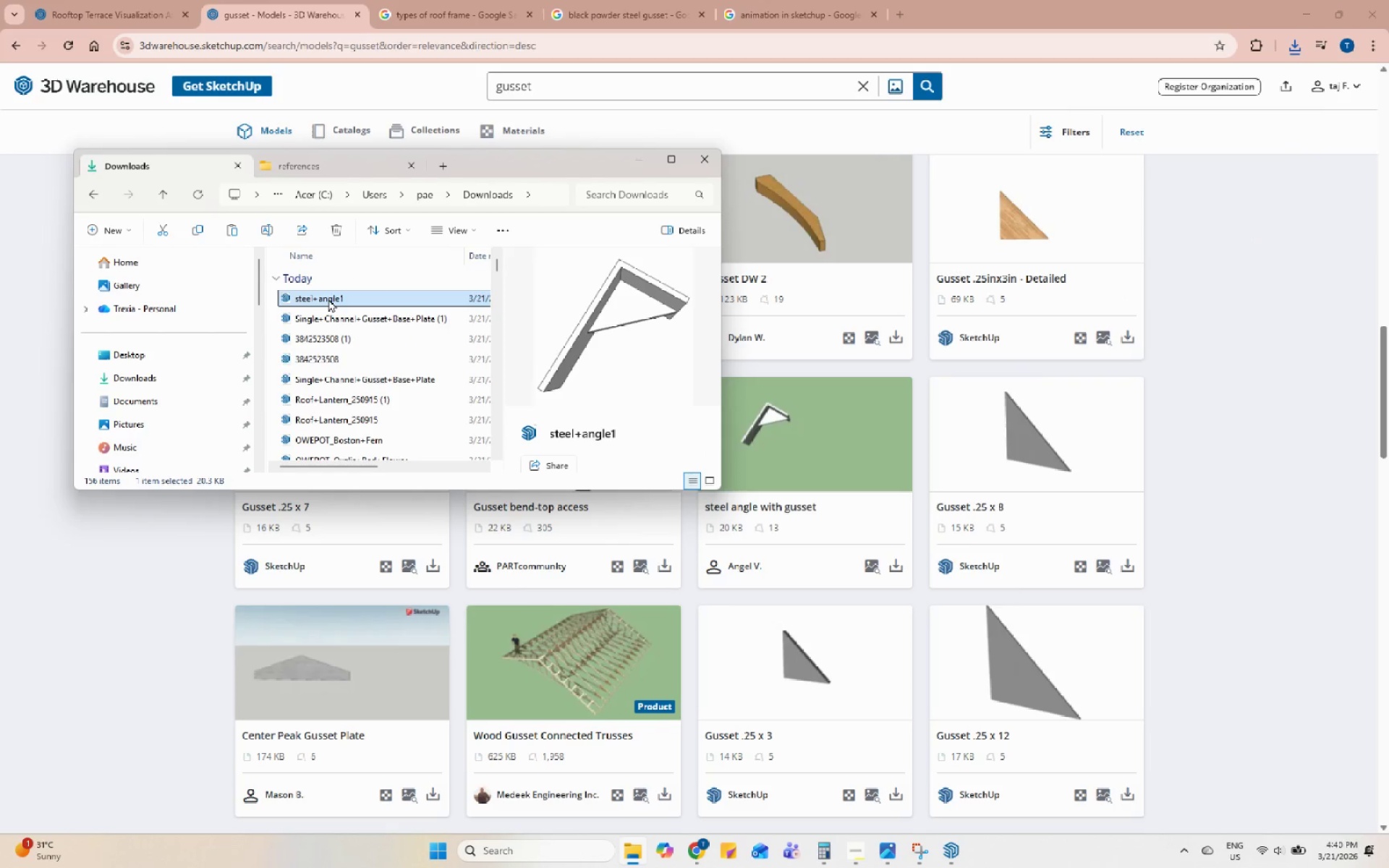 
key(Control+C)
 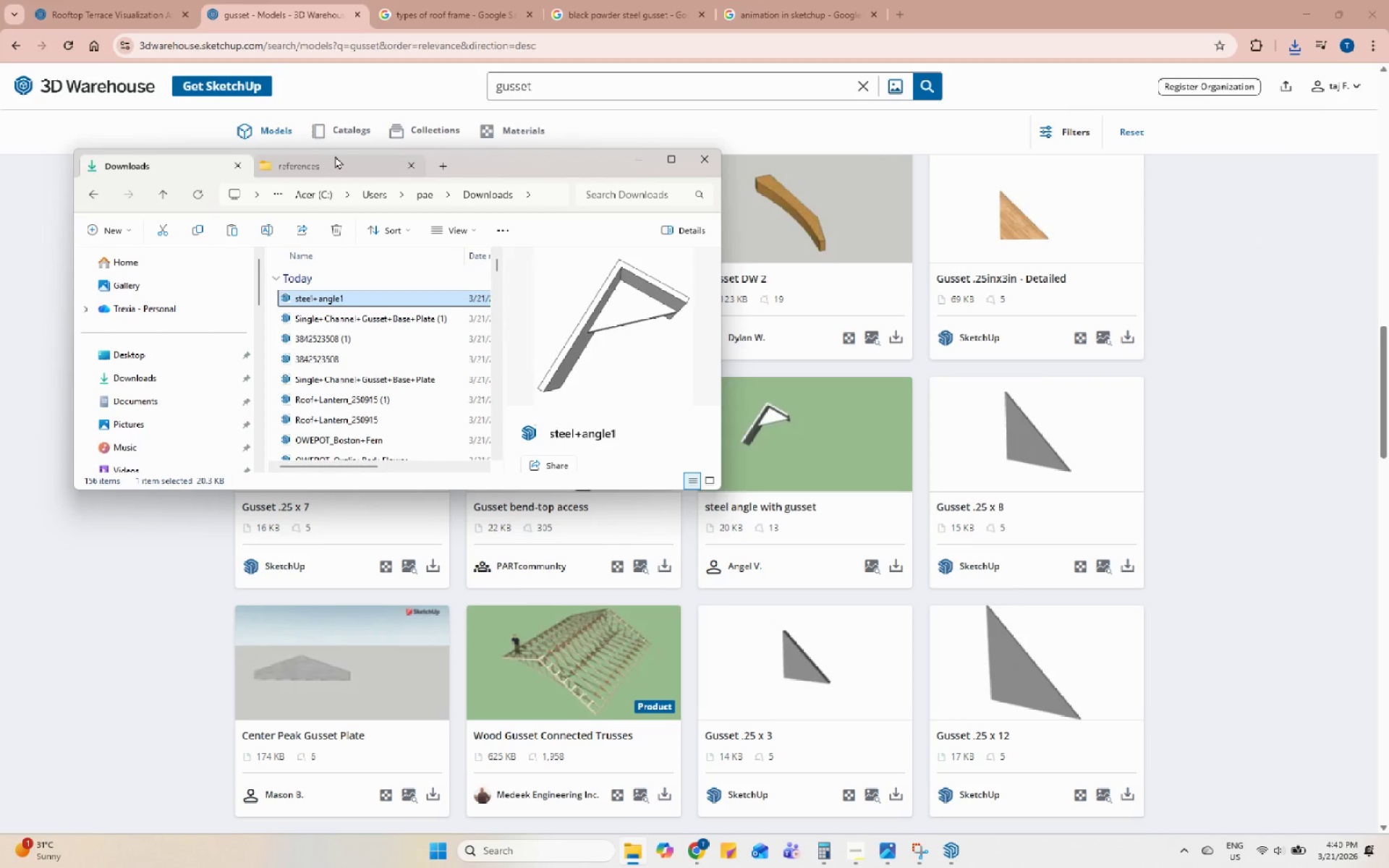 
left_click([335, 156])
 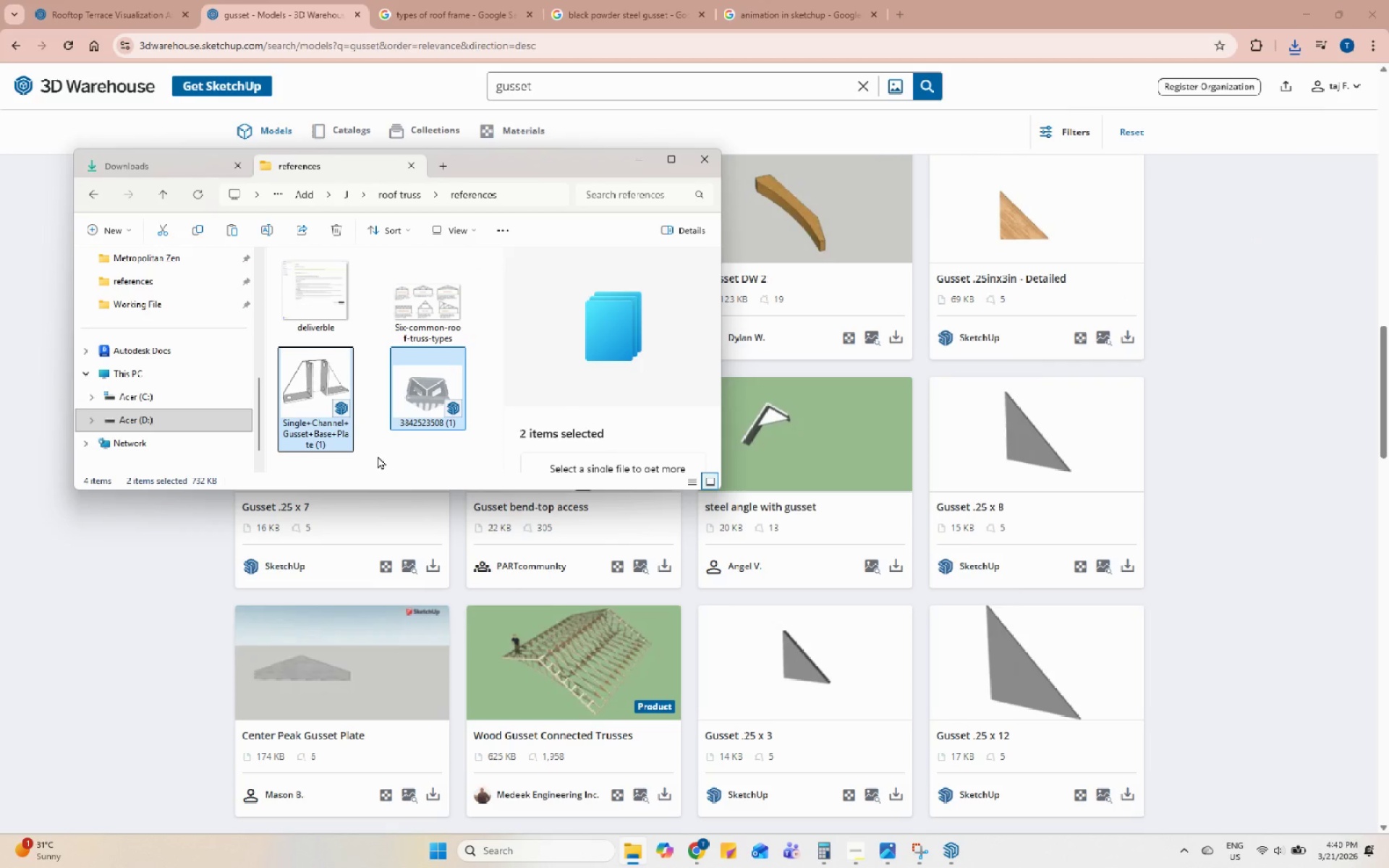 
left_click([383, 451])
 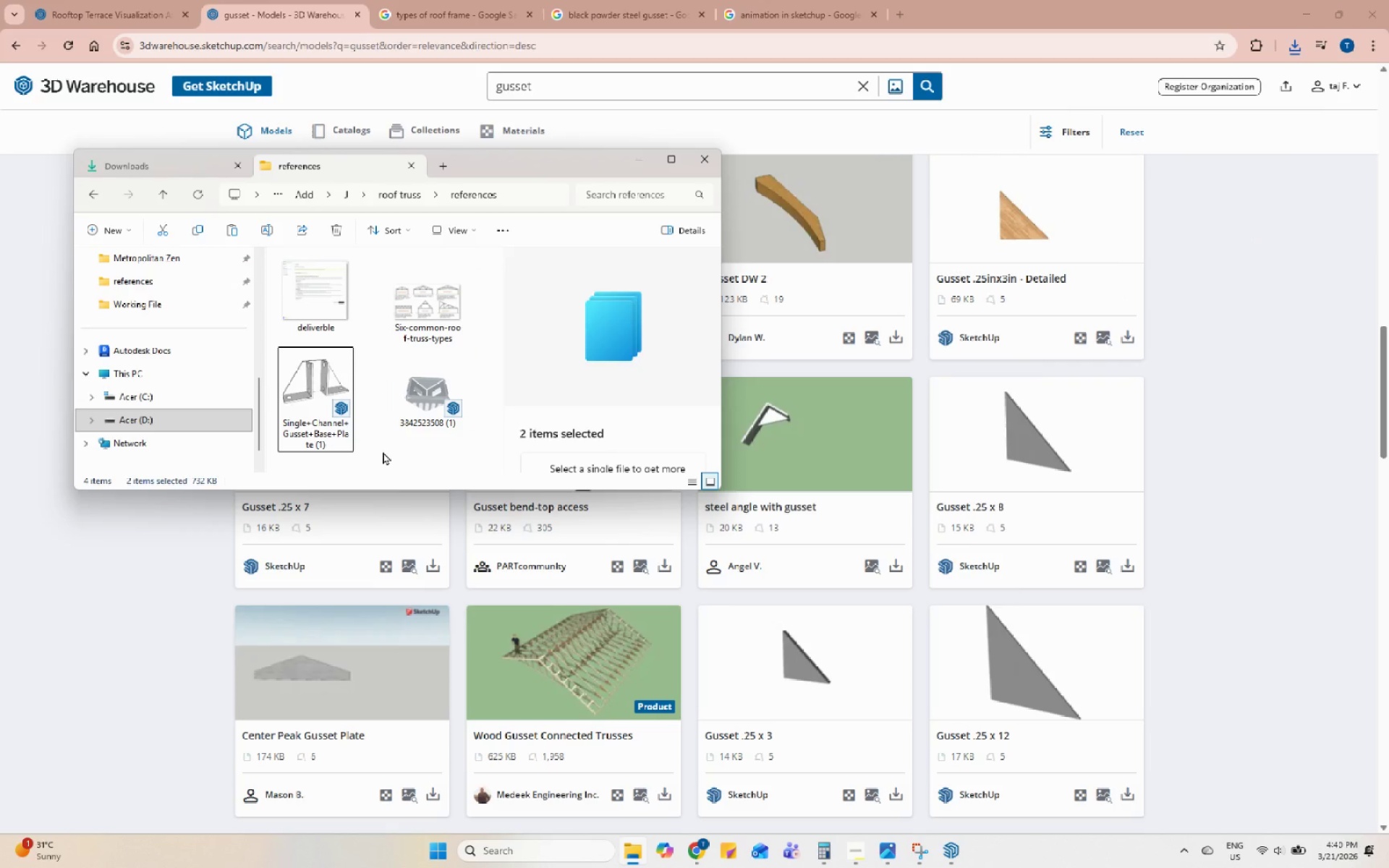 
key(Control+V)